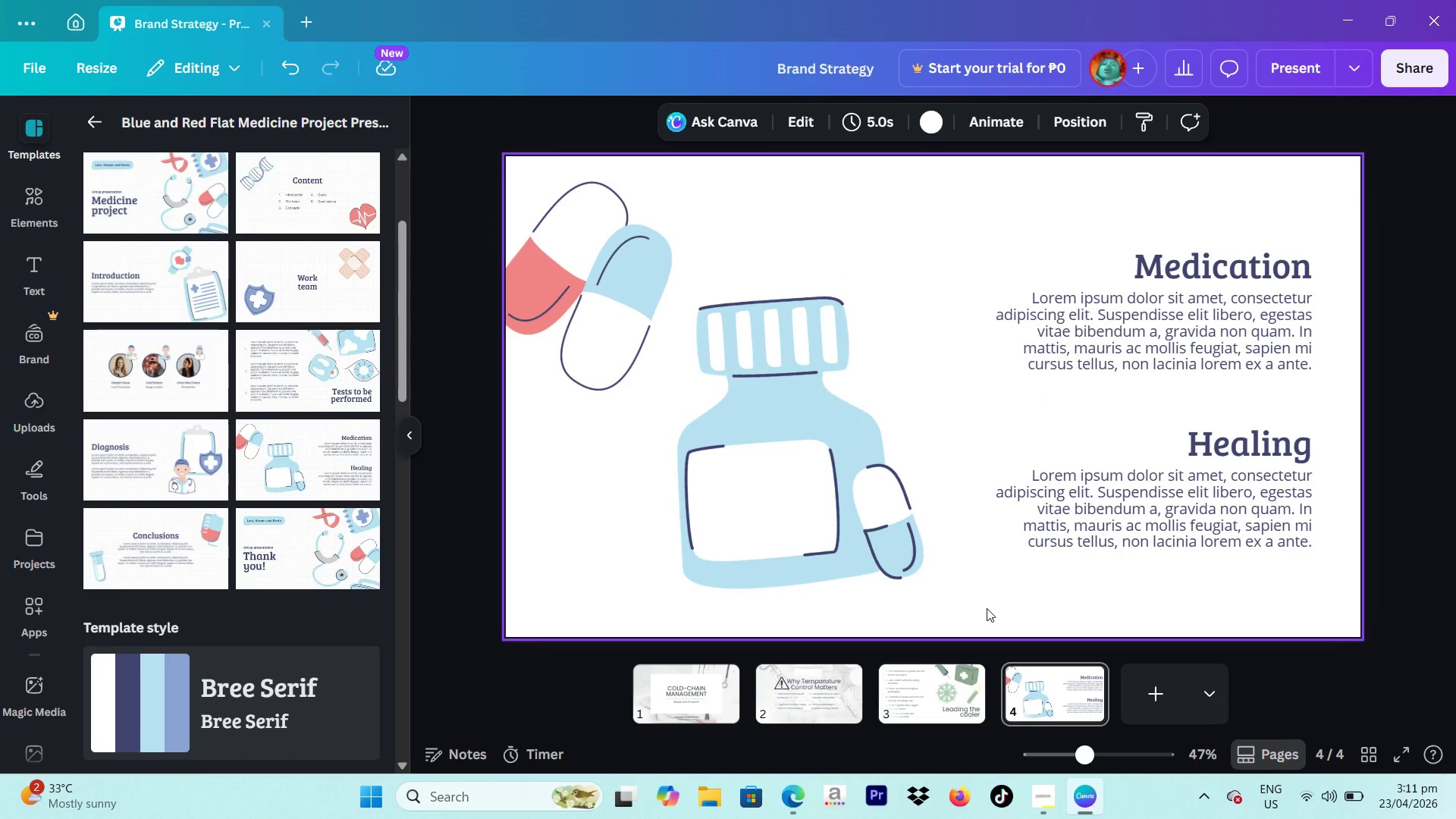 
wait(8.33)
 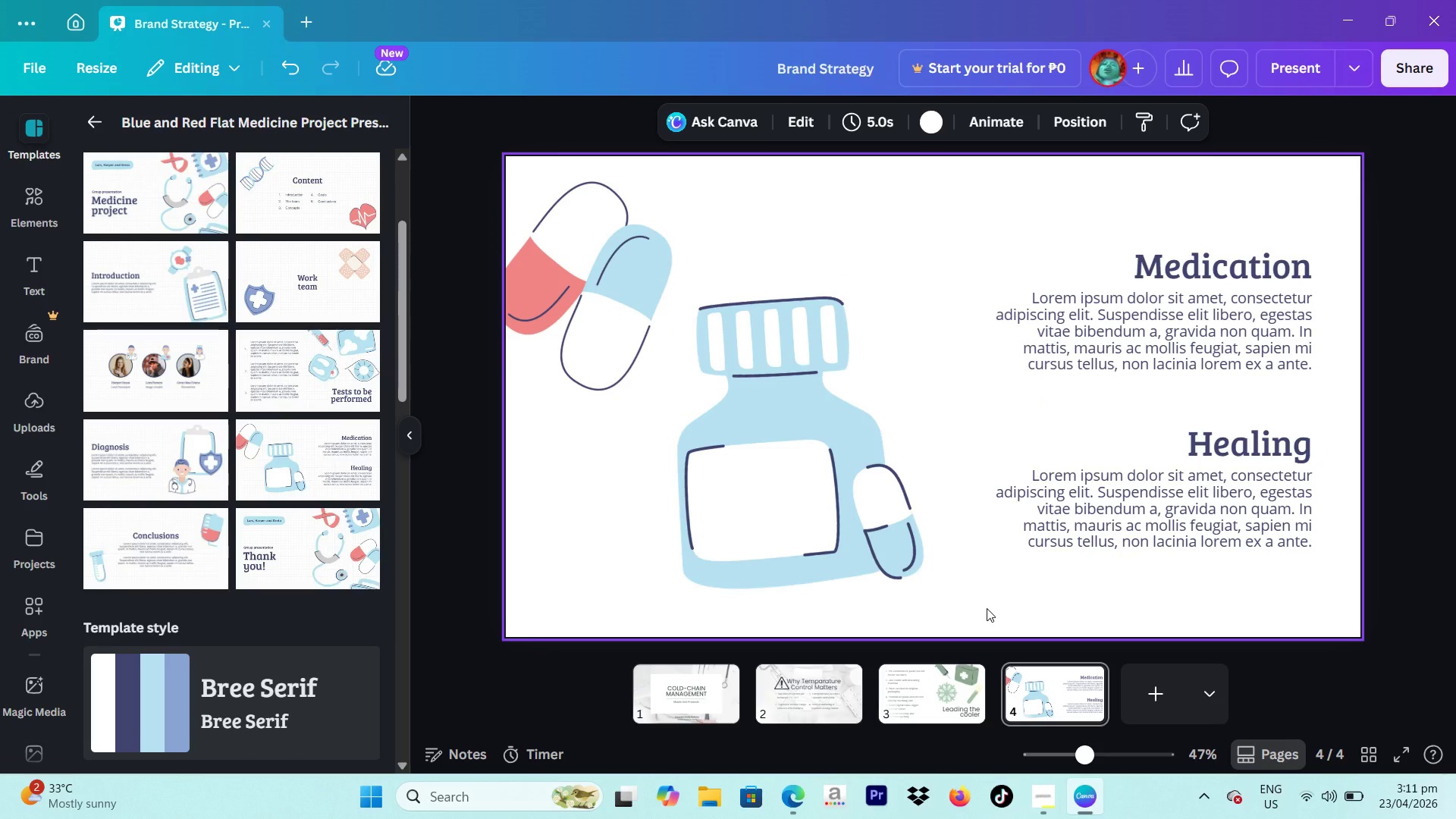 
left_click([1075, 718])